 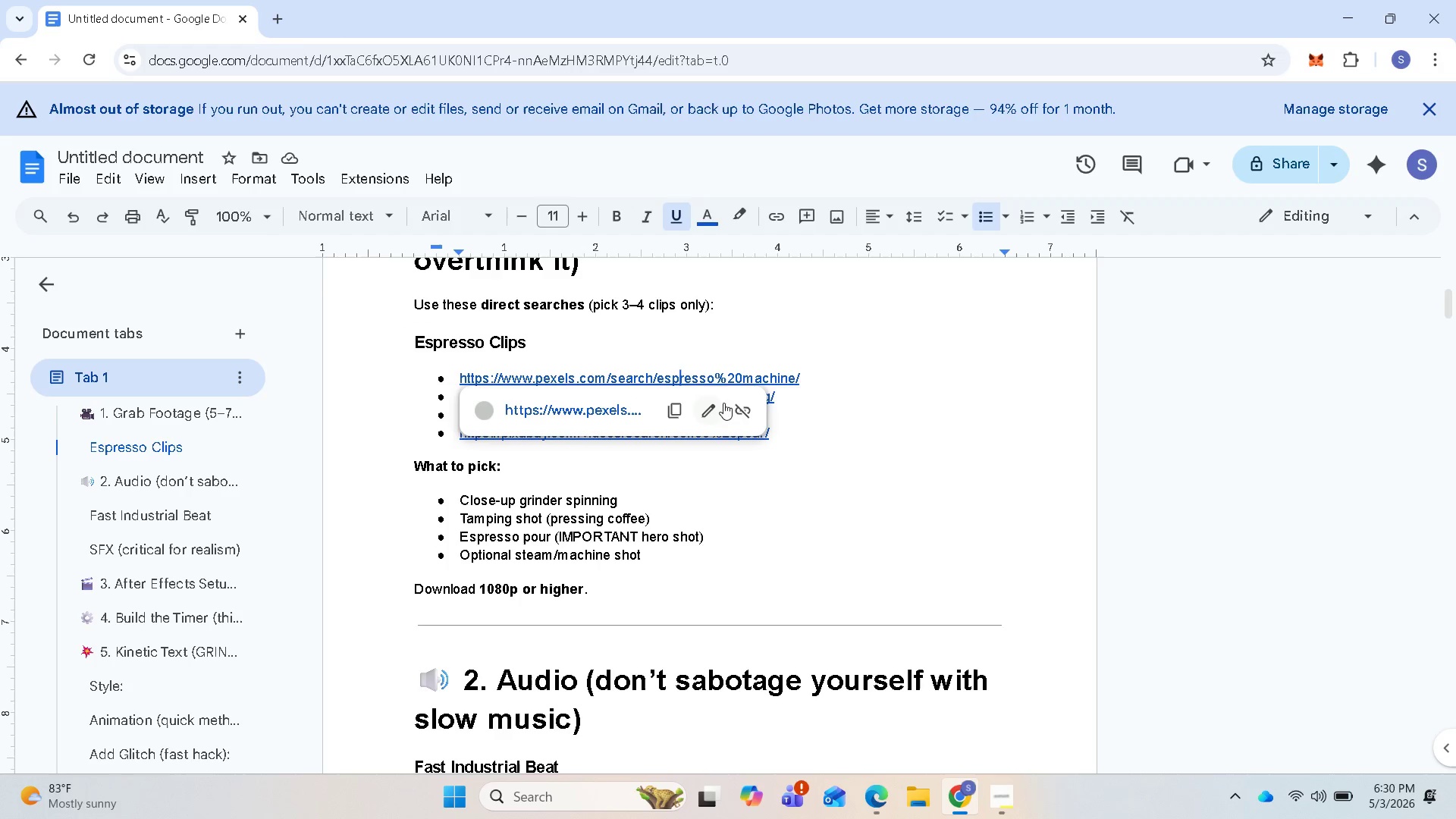 
left_click([619, 420])
 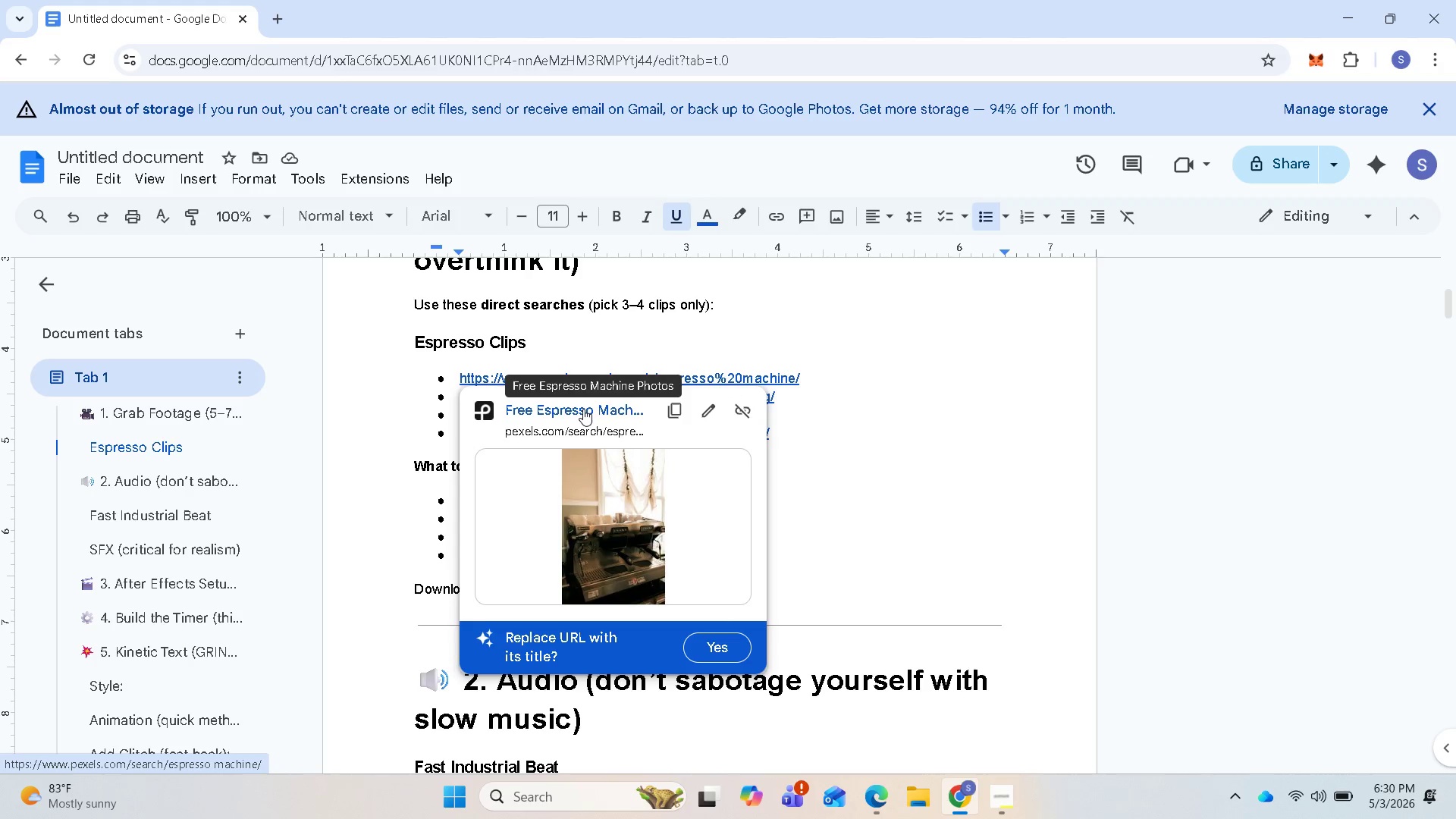 
left_click([583, 409])
 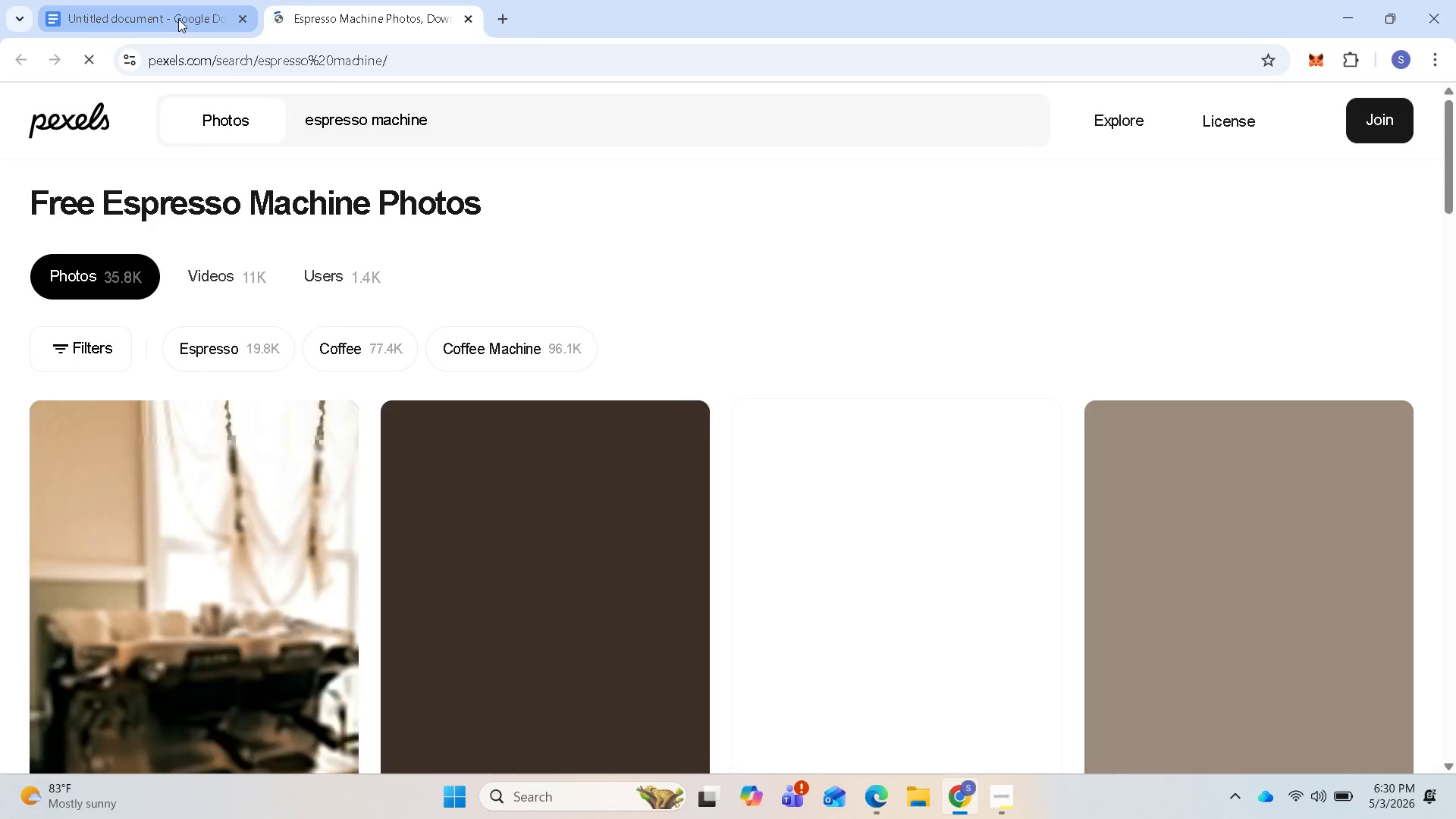 
scroll: coordinate [497, 445], scroll_direction: down, amount: 15.0
 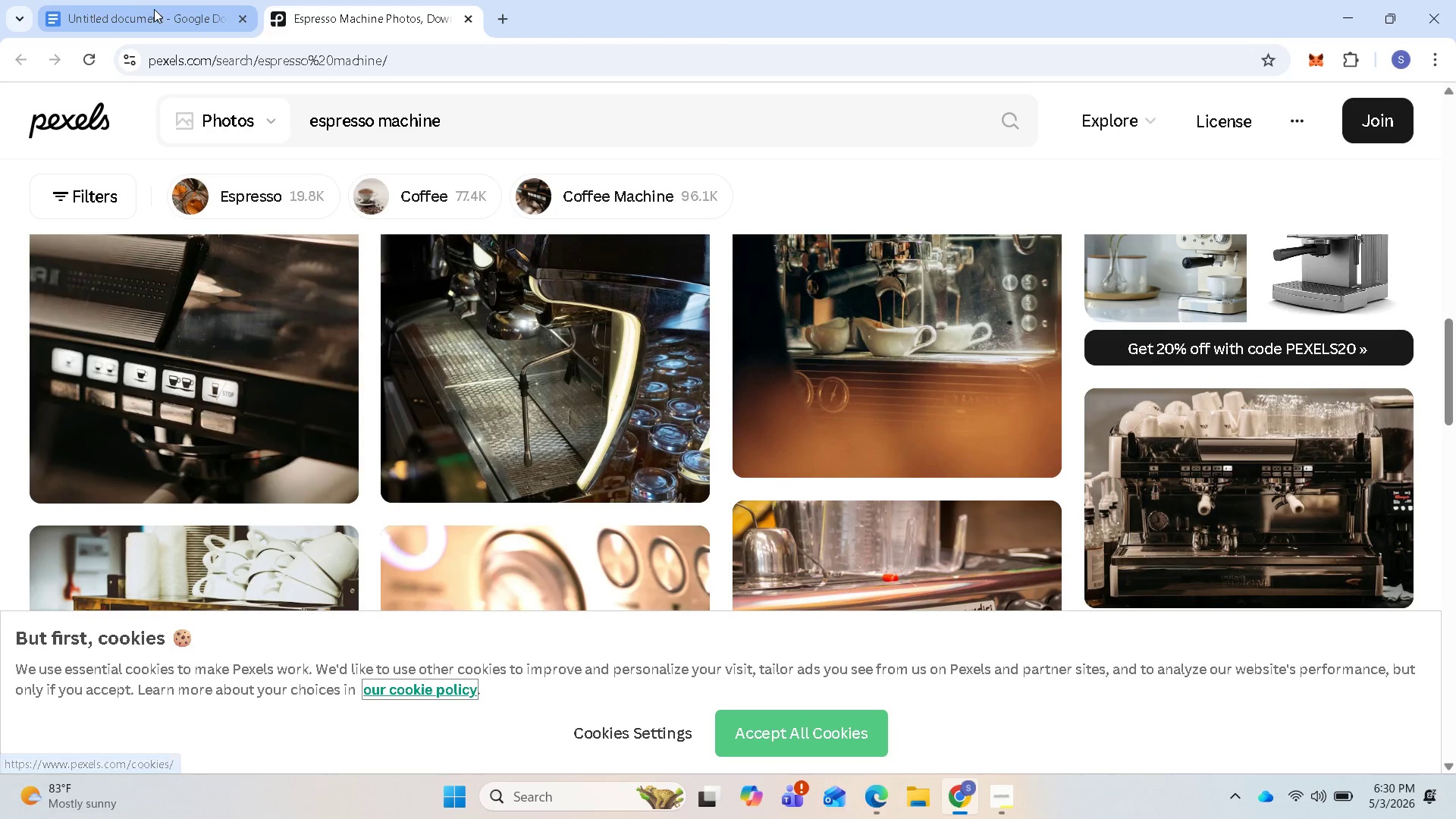 
left_click([154, 9])
 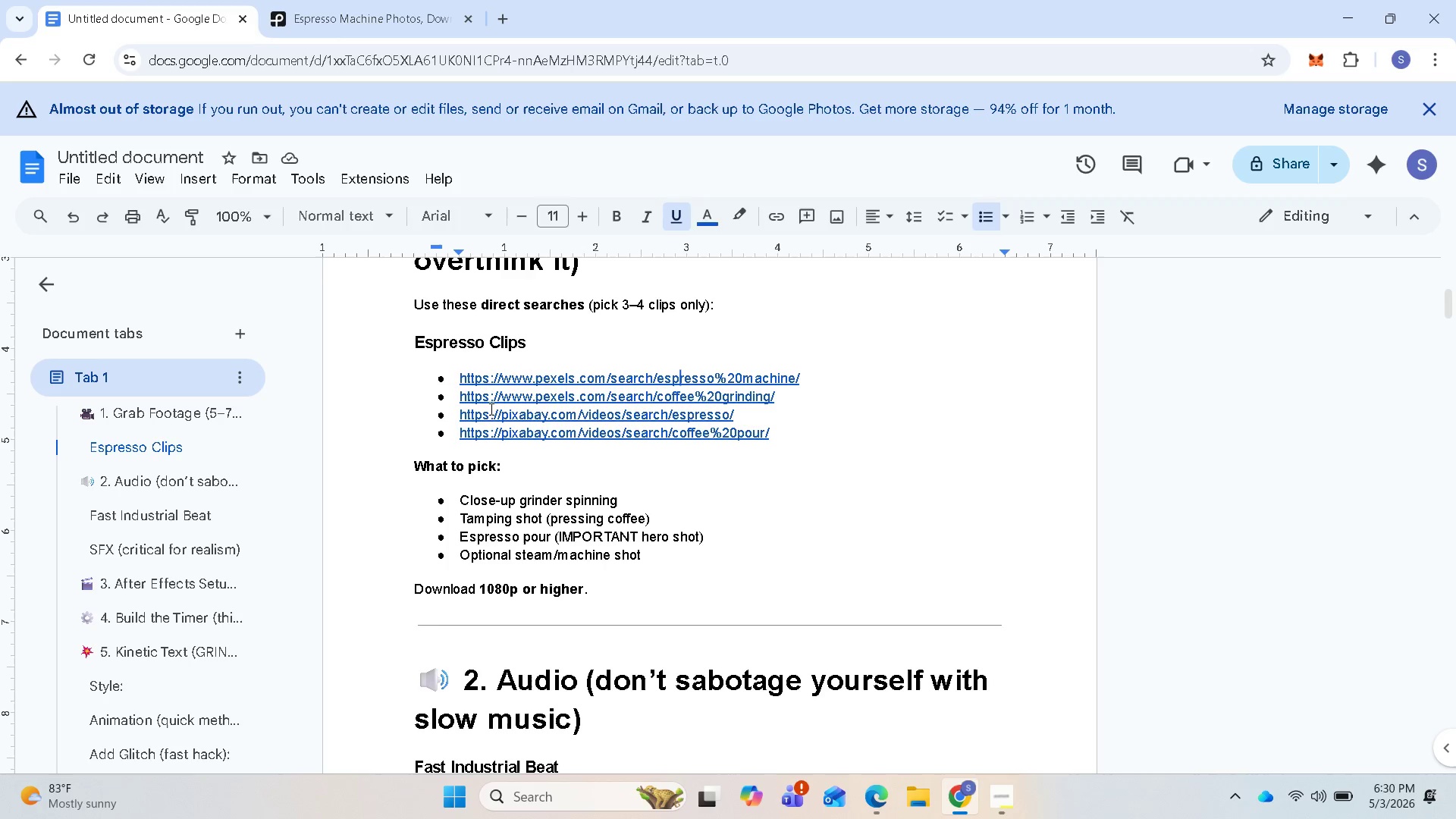 
left_click([490, 409])
 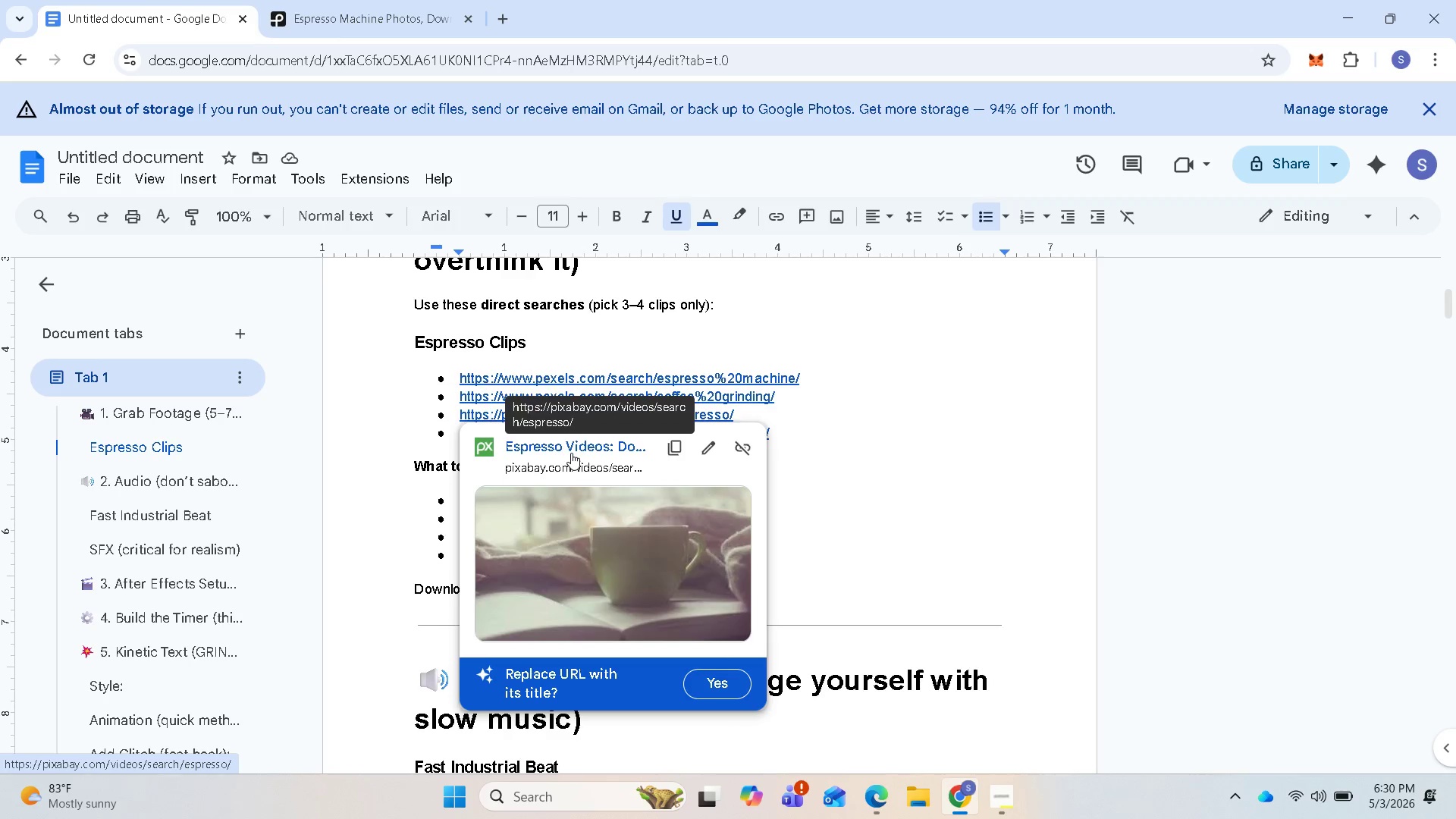 
left_click([571, 453])
 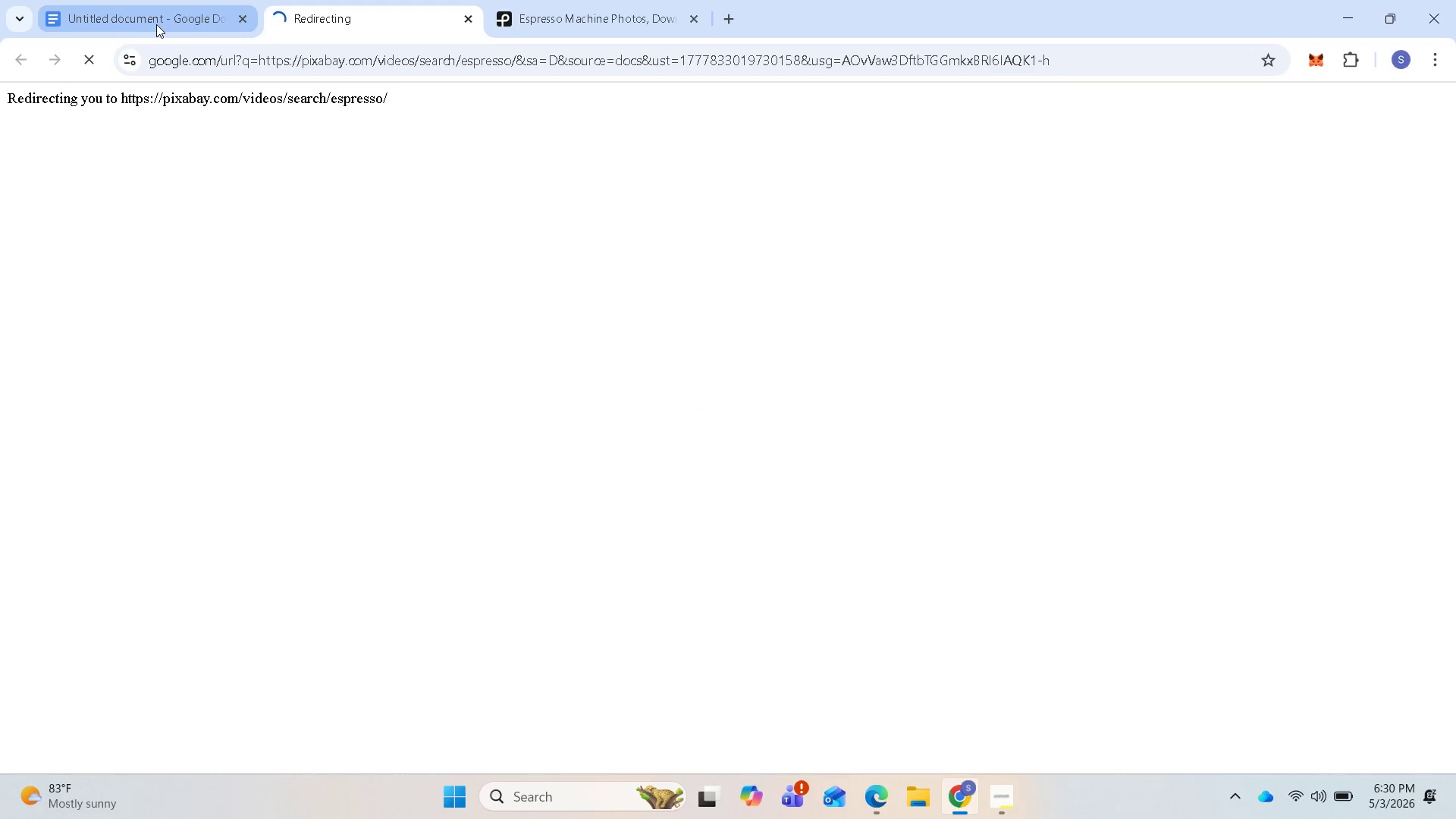 
left_click([156, 24])
 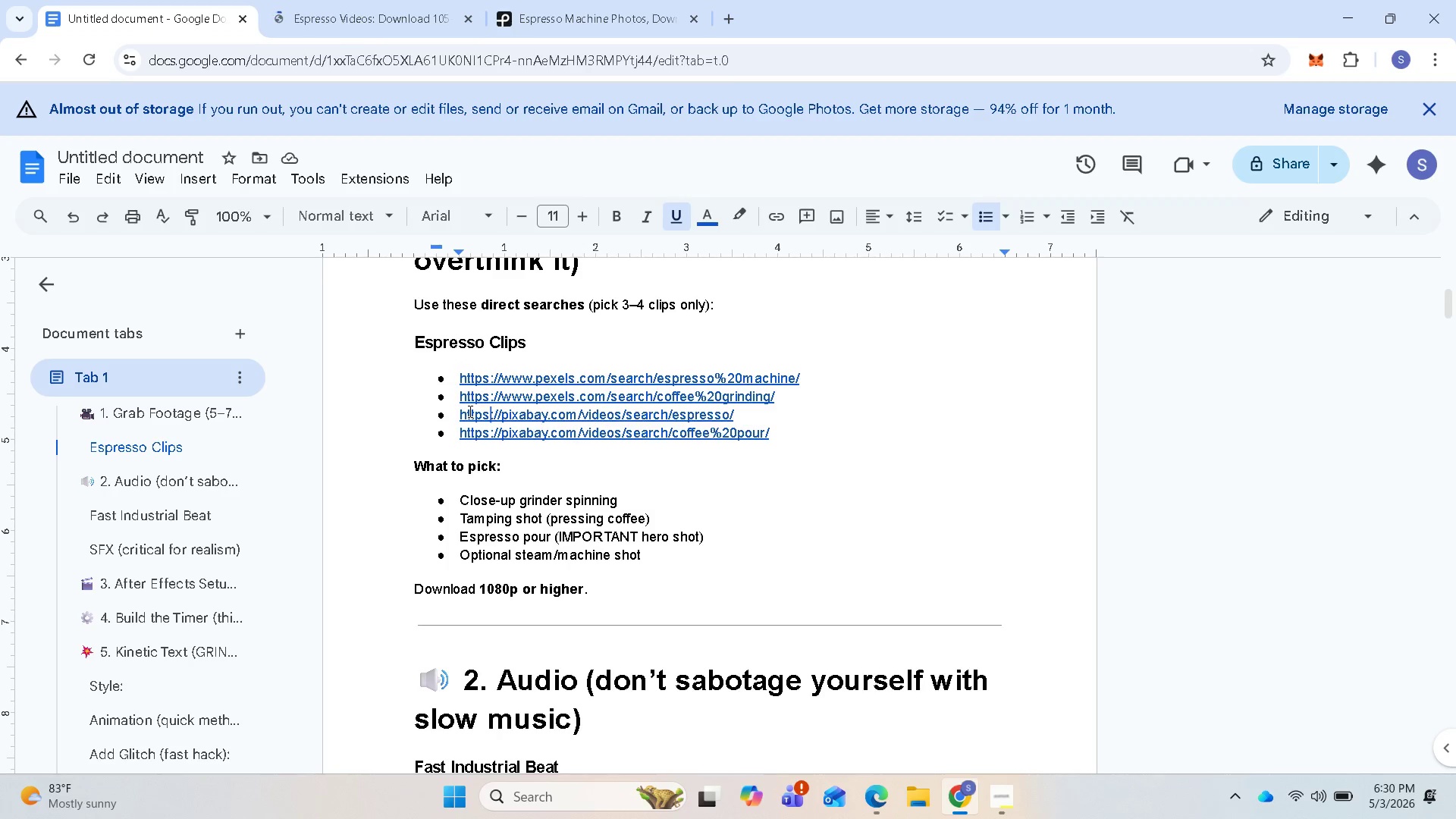 
left_click([467, 419])
 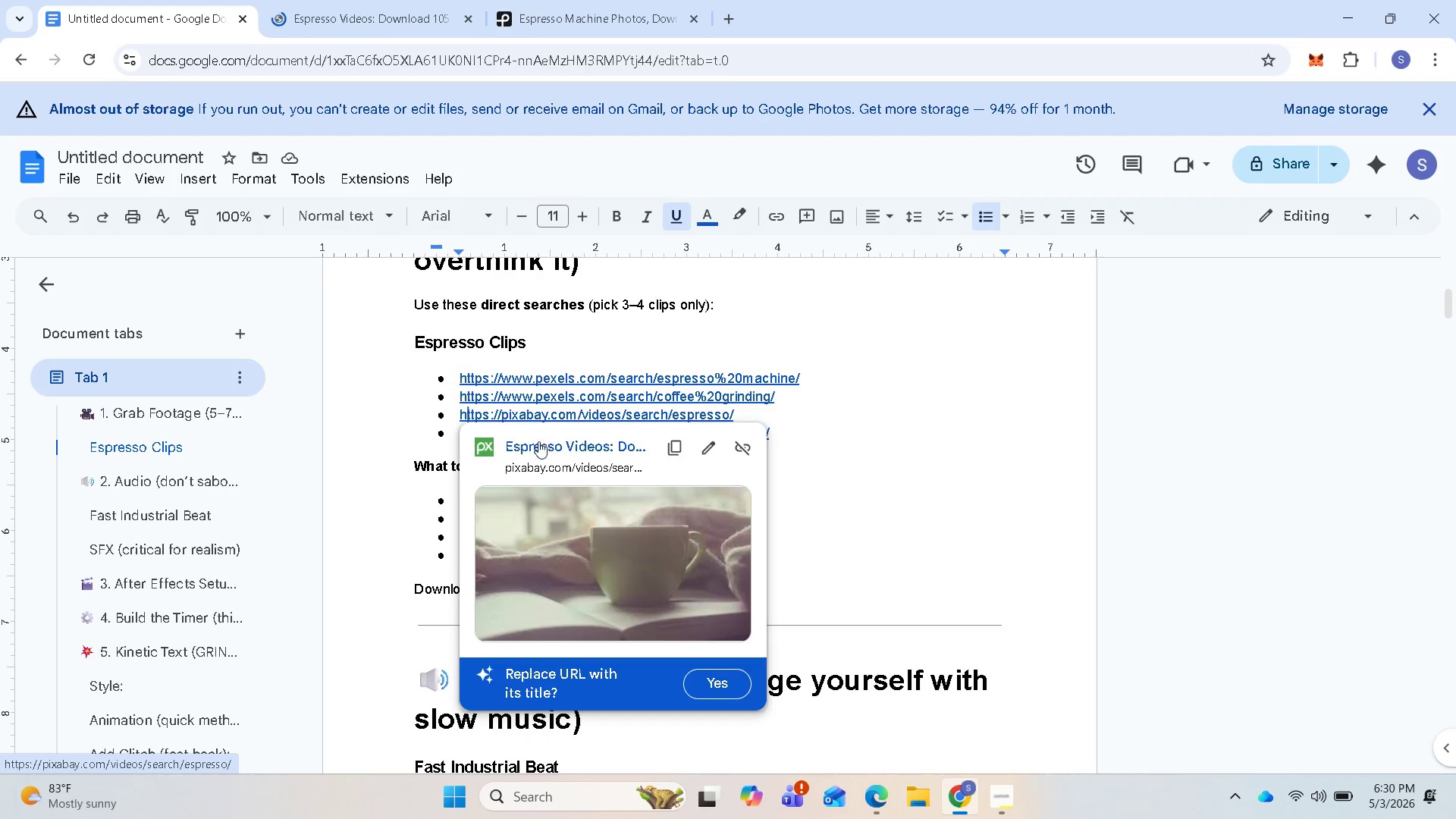 
left_click([537, 444])
 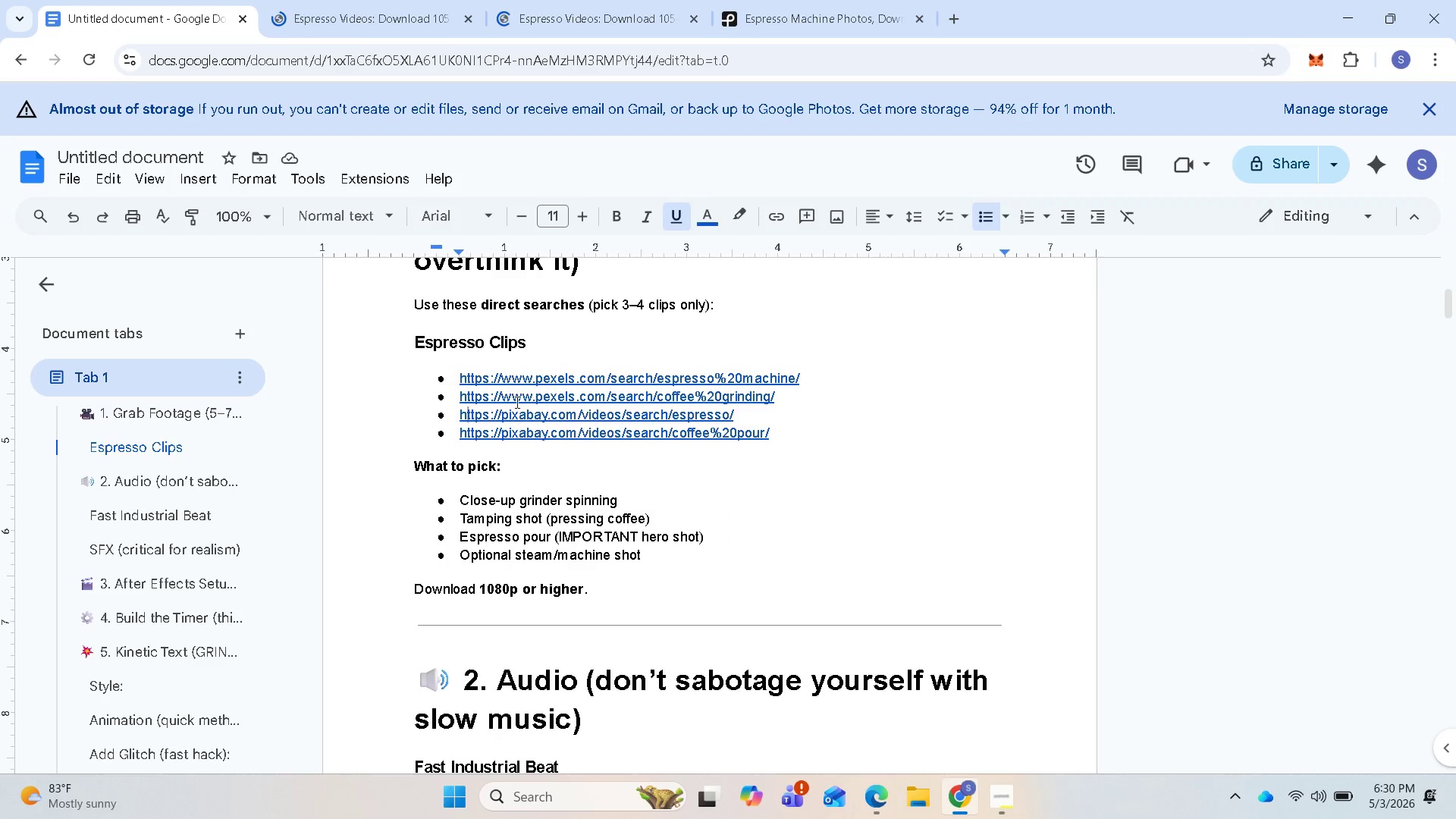 
left_click([523, 403])
 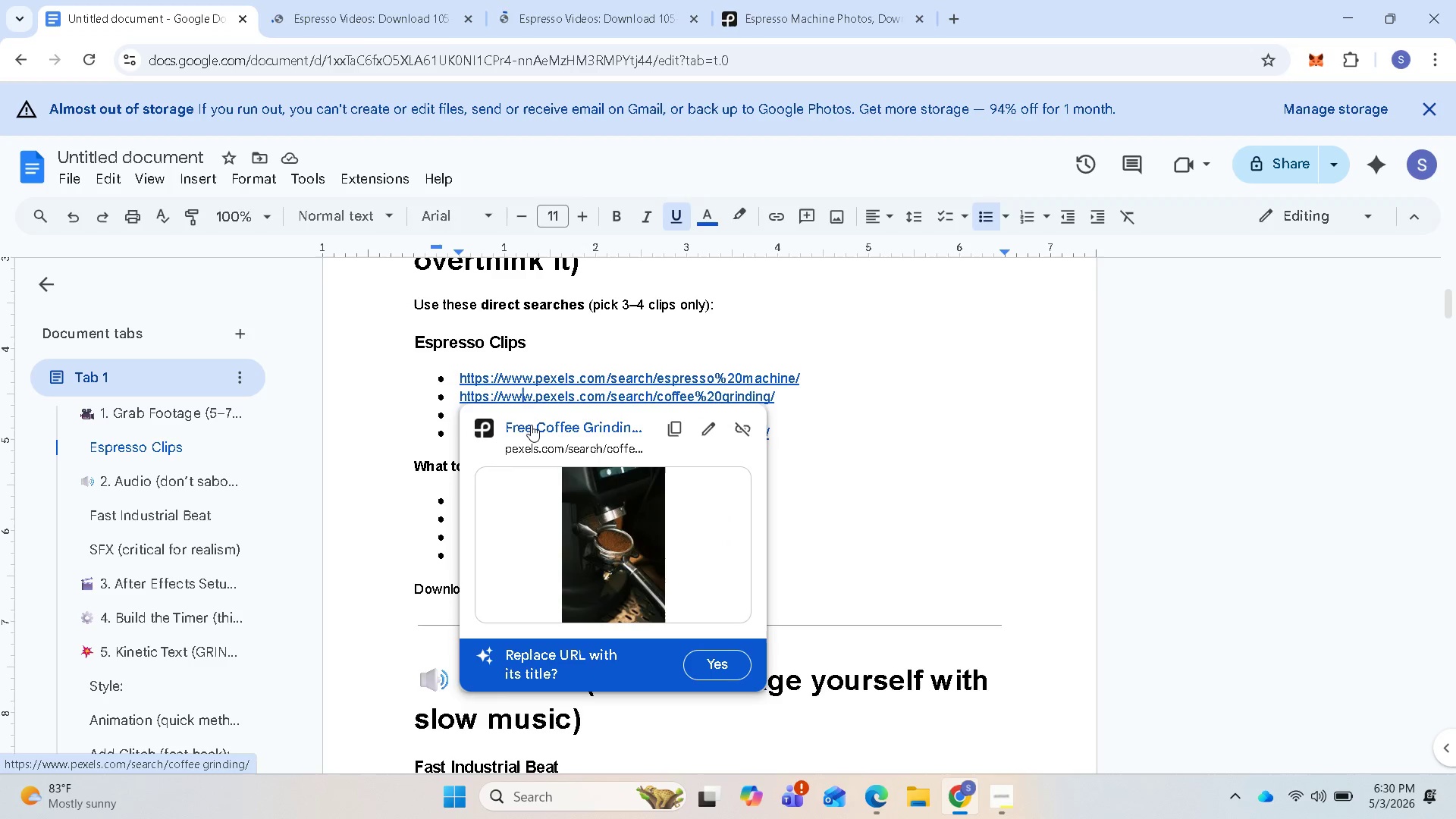 
left_click([531, 425])
 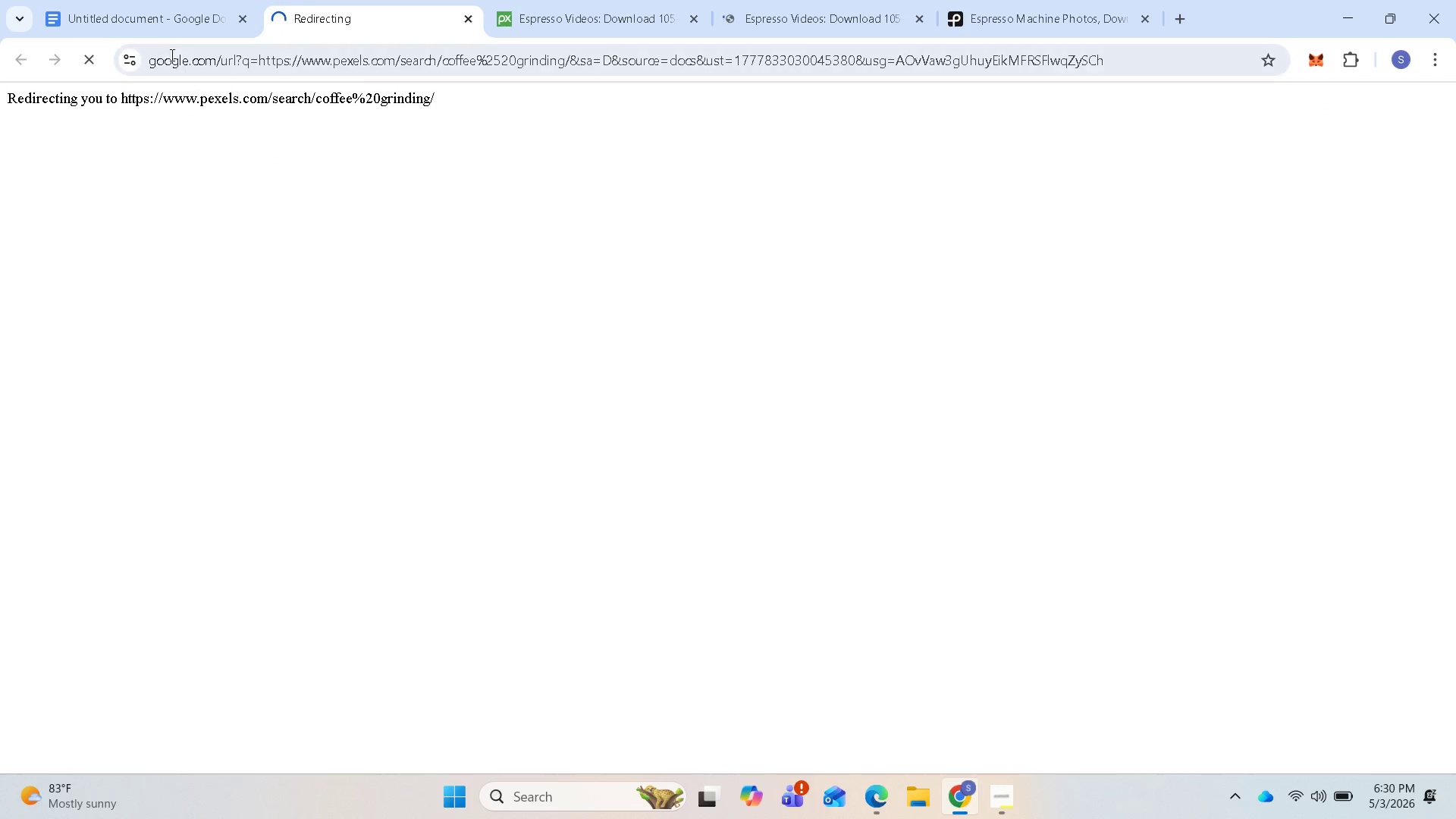 
left_click([156, 31])
 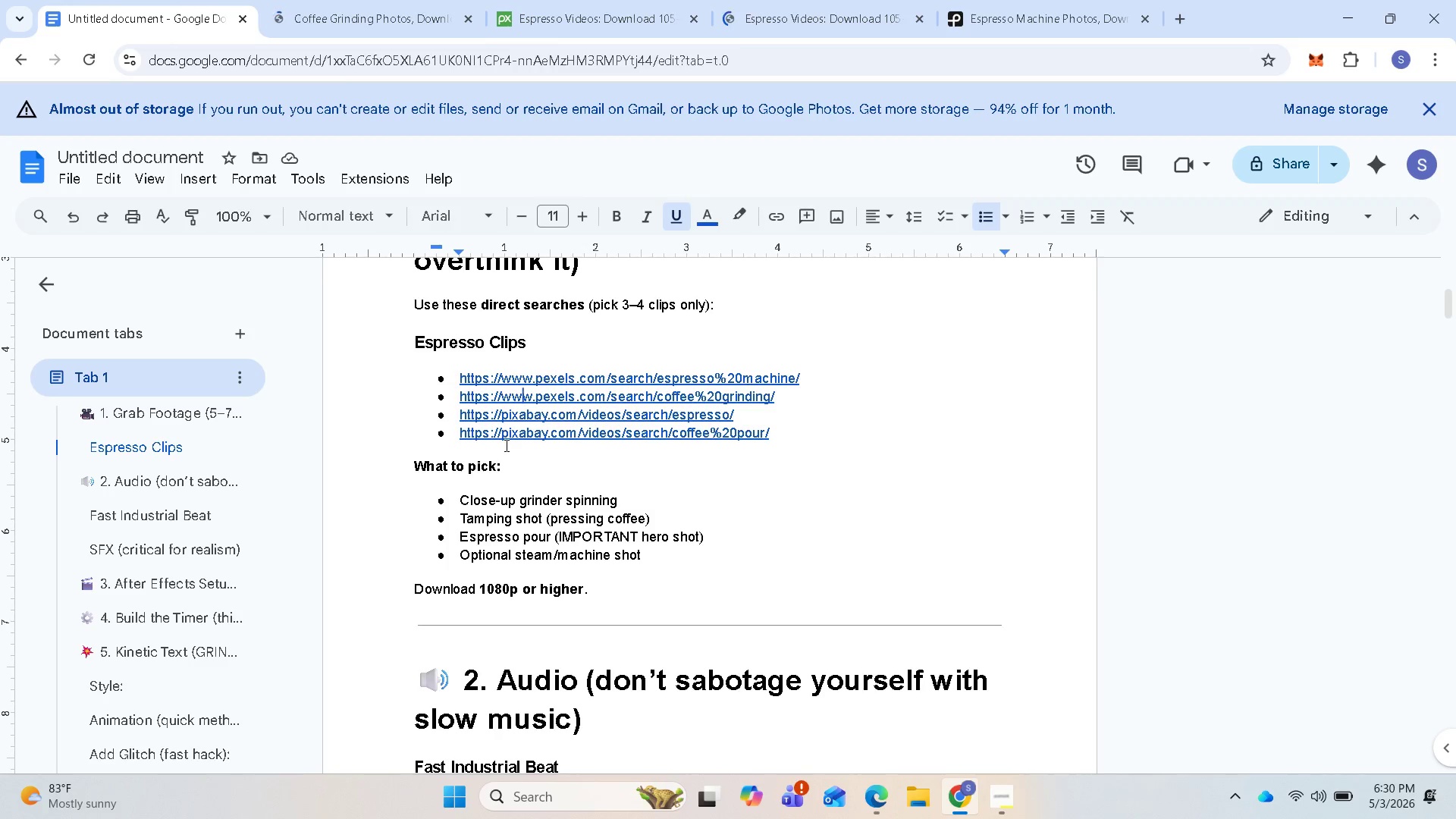 
left_click([507, 441])
 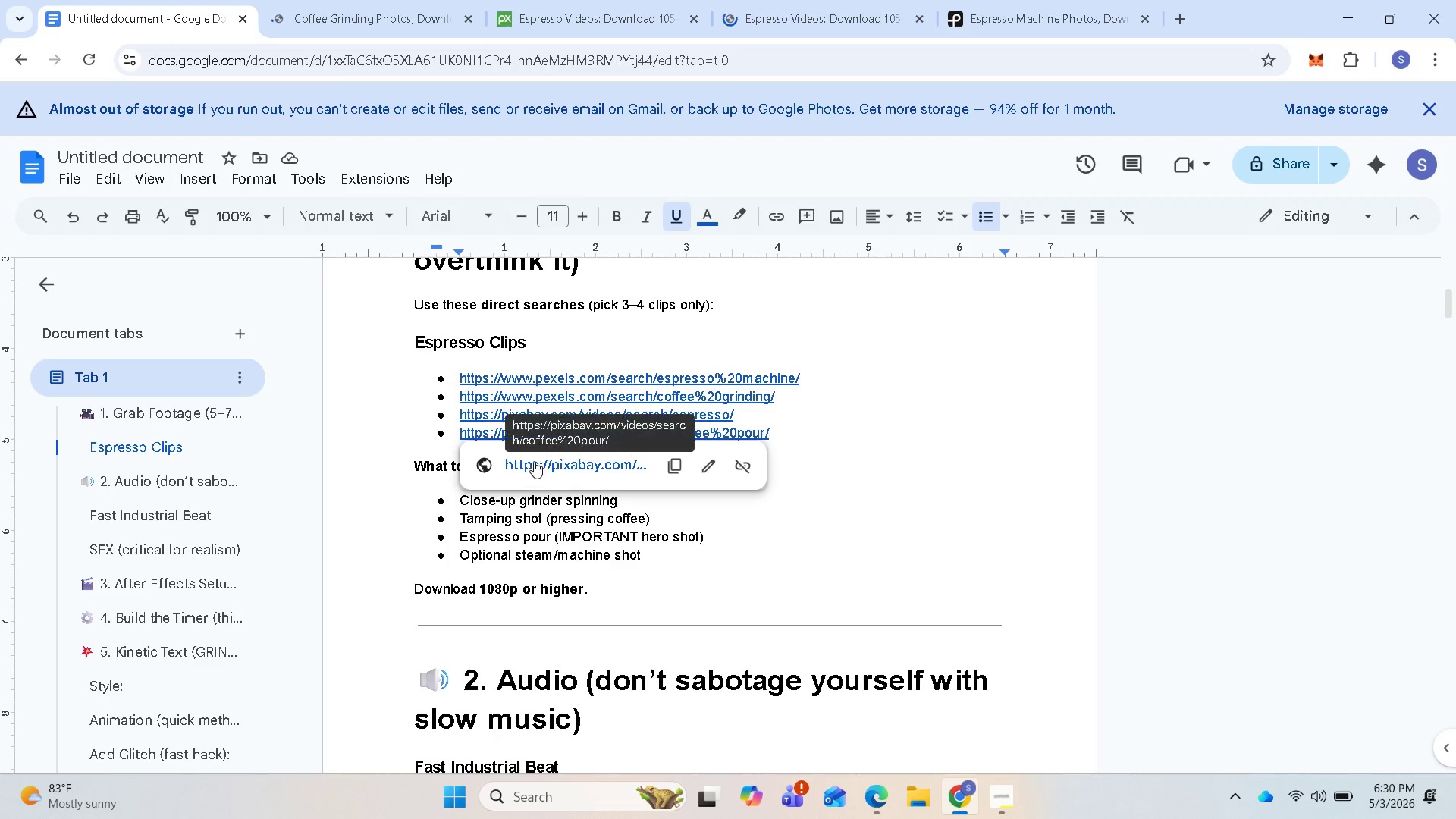 
left_click([534, 460])
 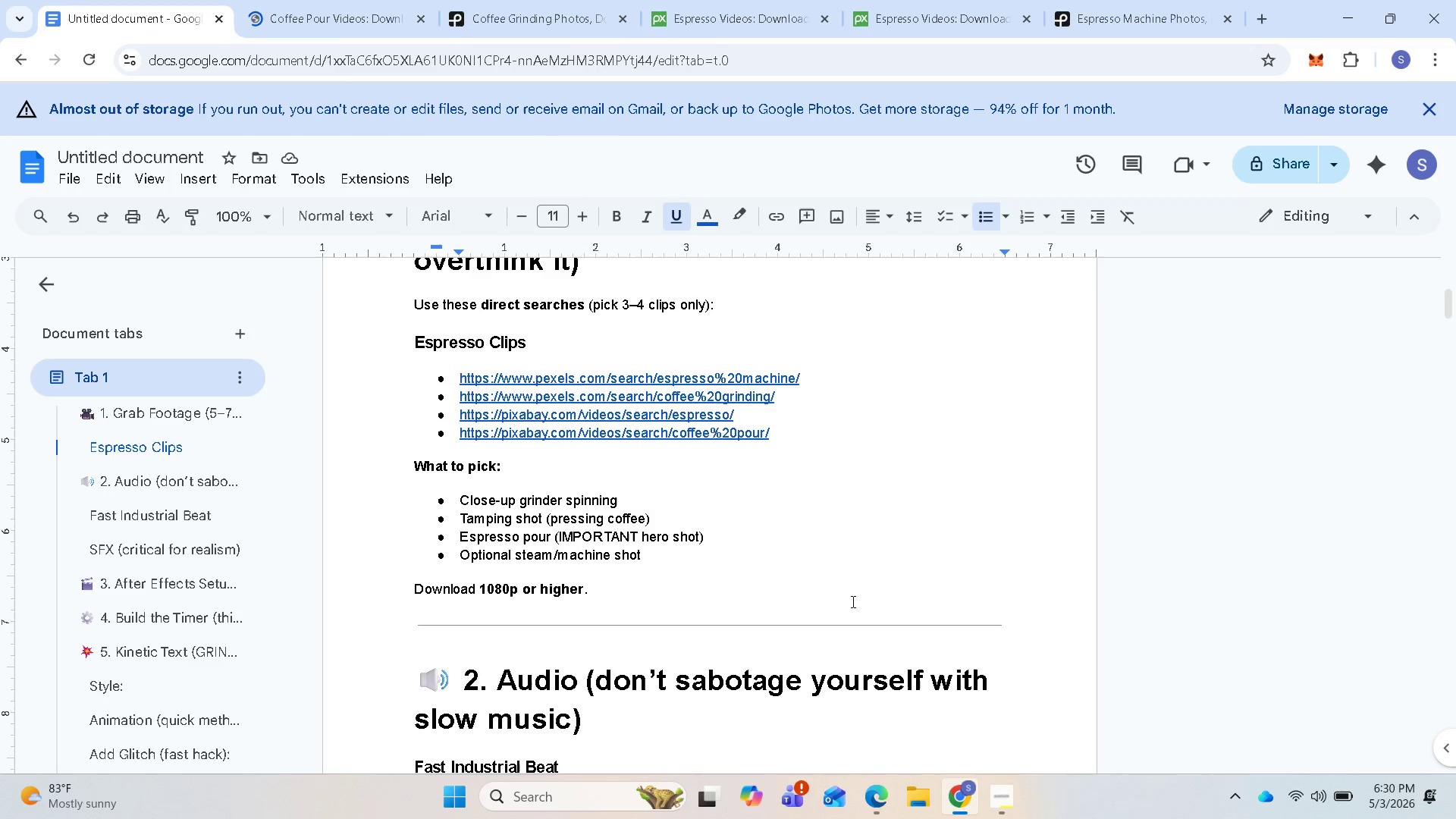 
wait(11.31)
 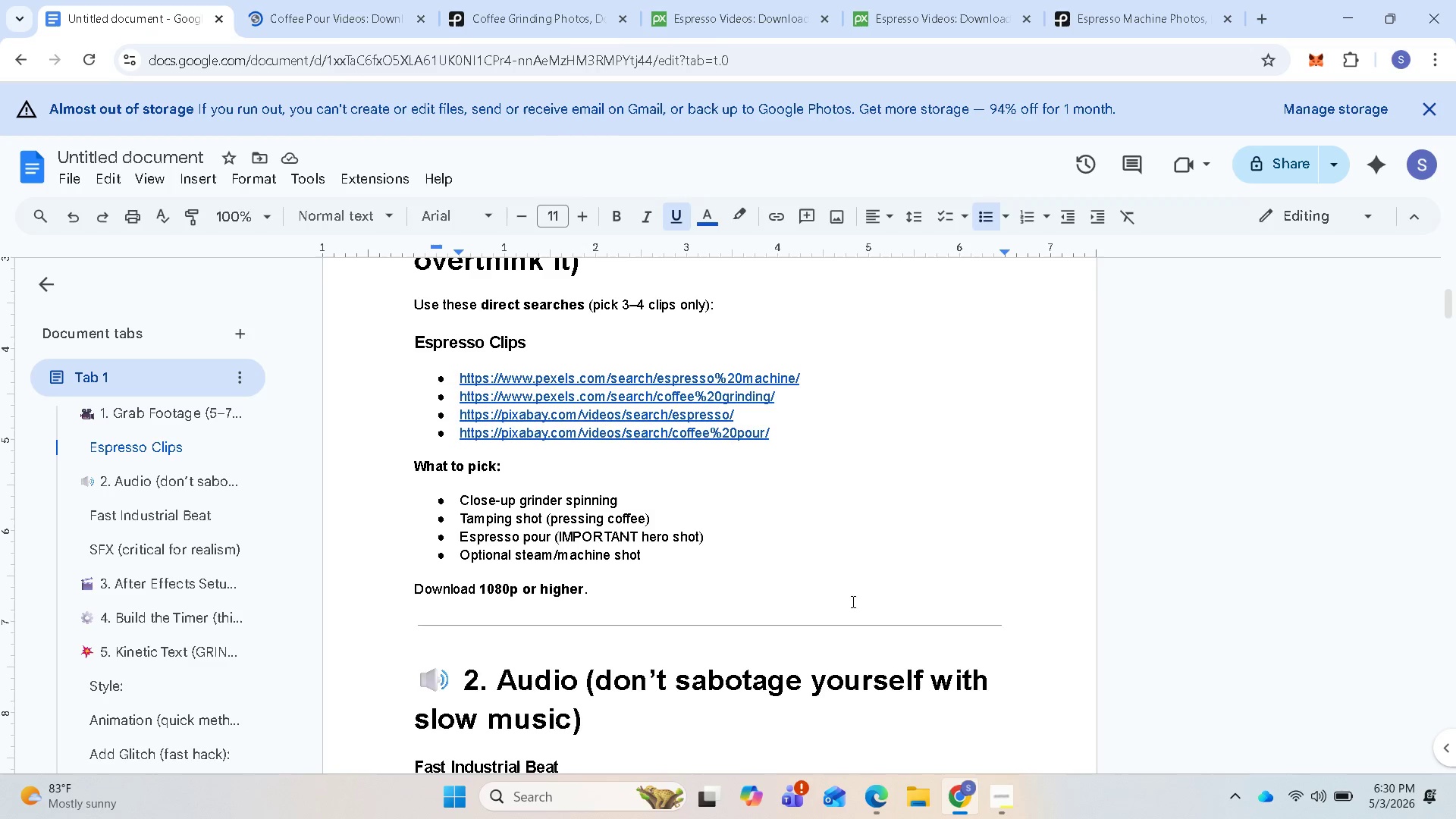 
scroll: coordinate [595, 586], scroll_direction: down, amount: 6.0
 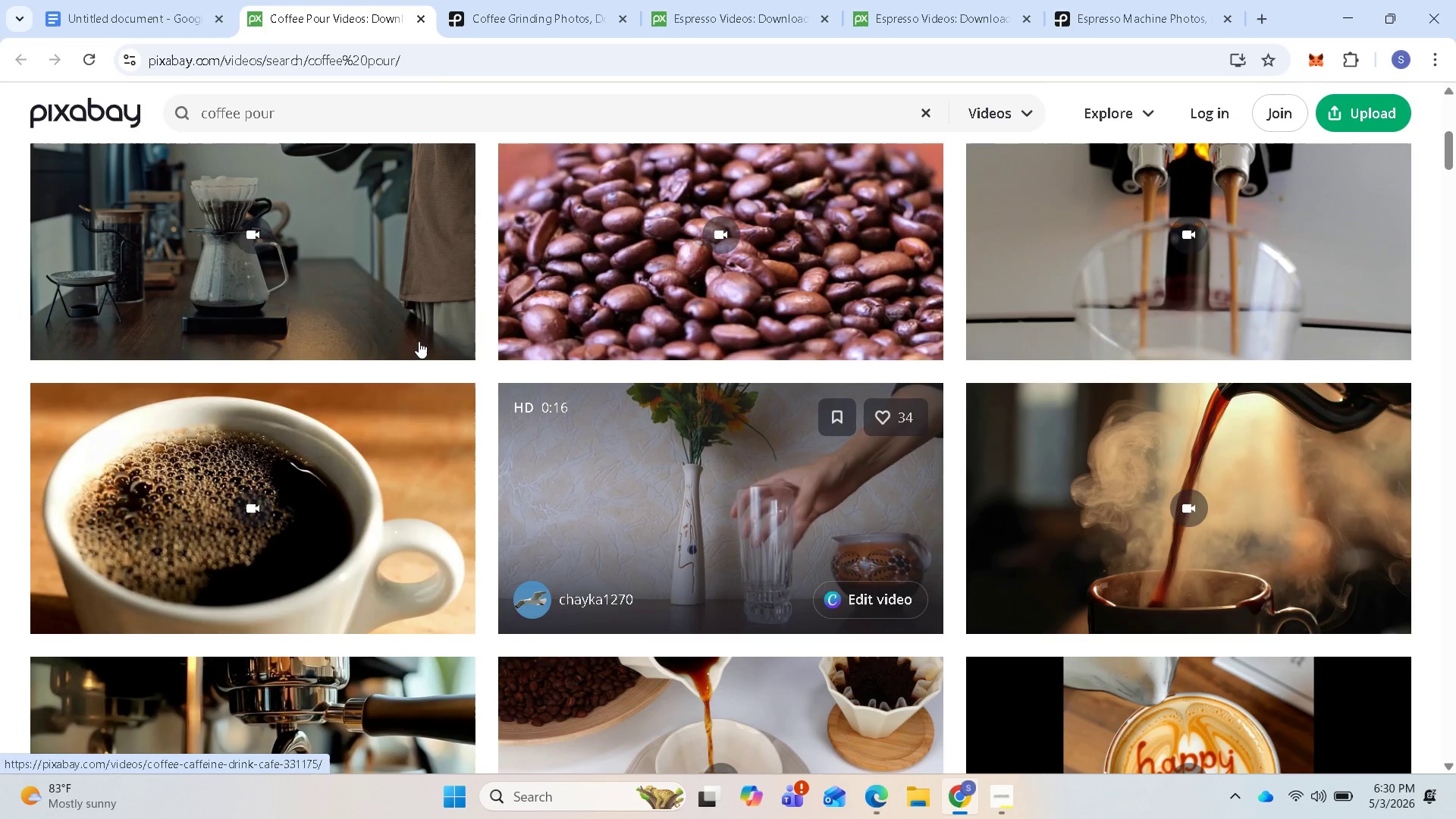 
mouse_move([428, 336])
 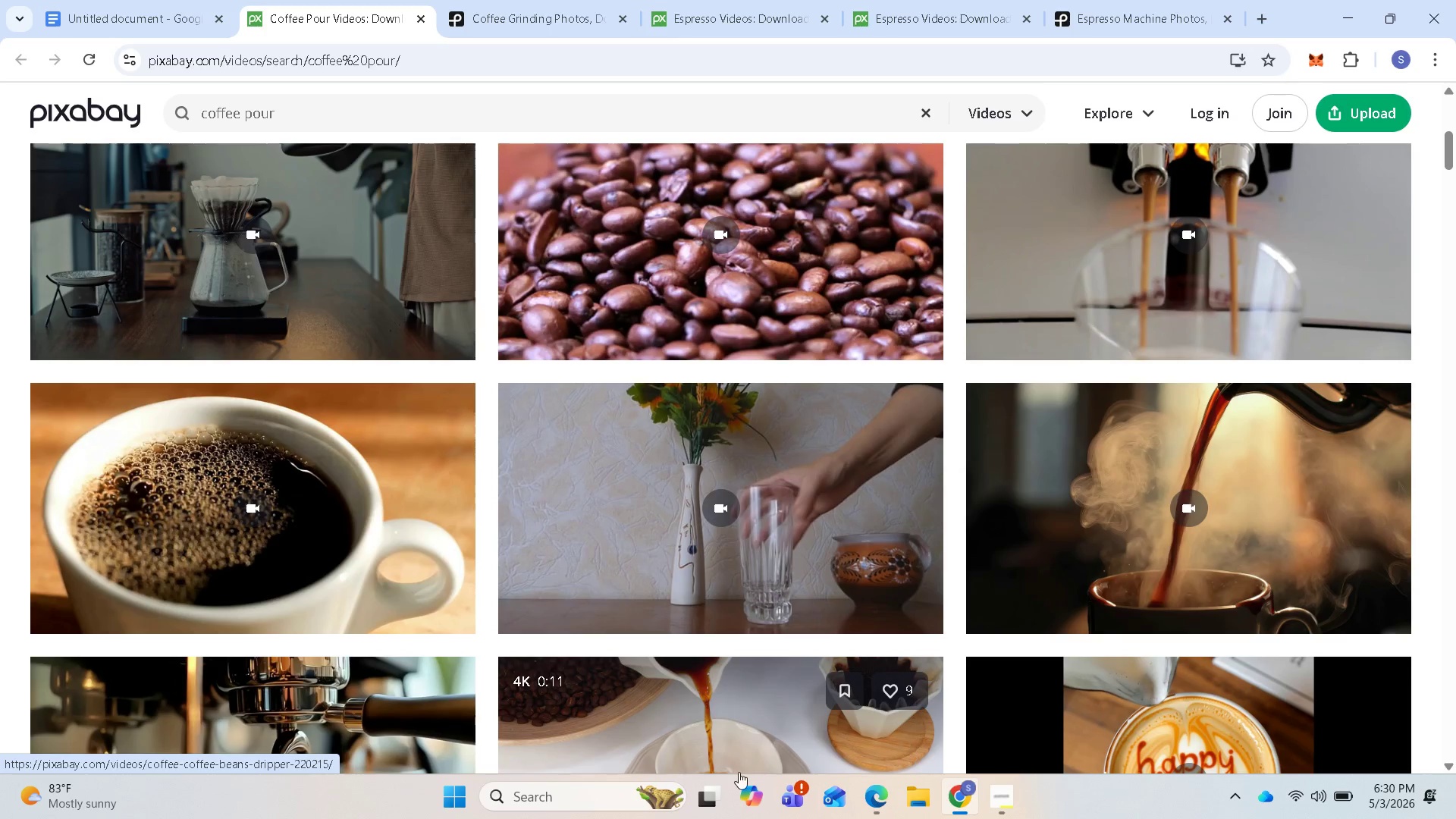 
left_click([555, 792])